 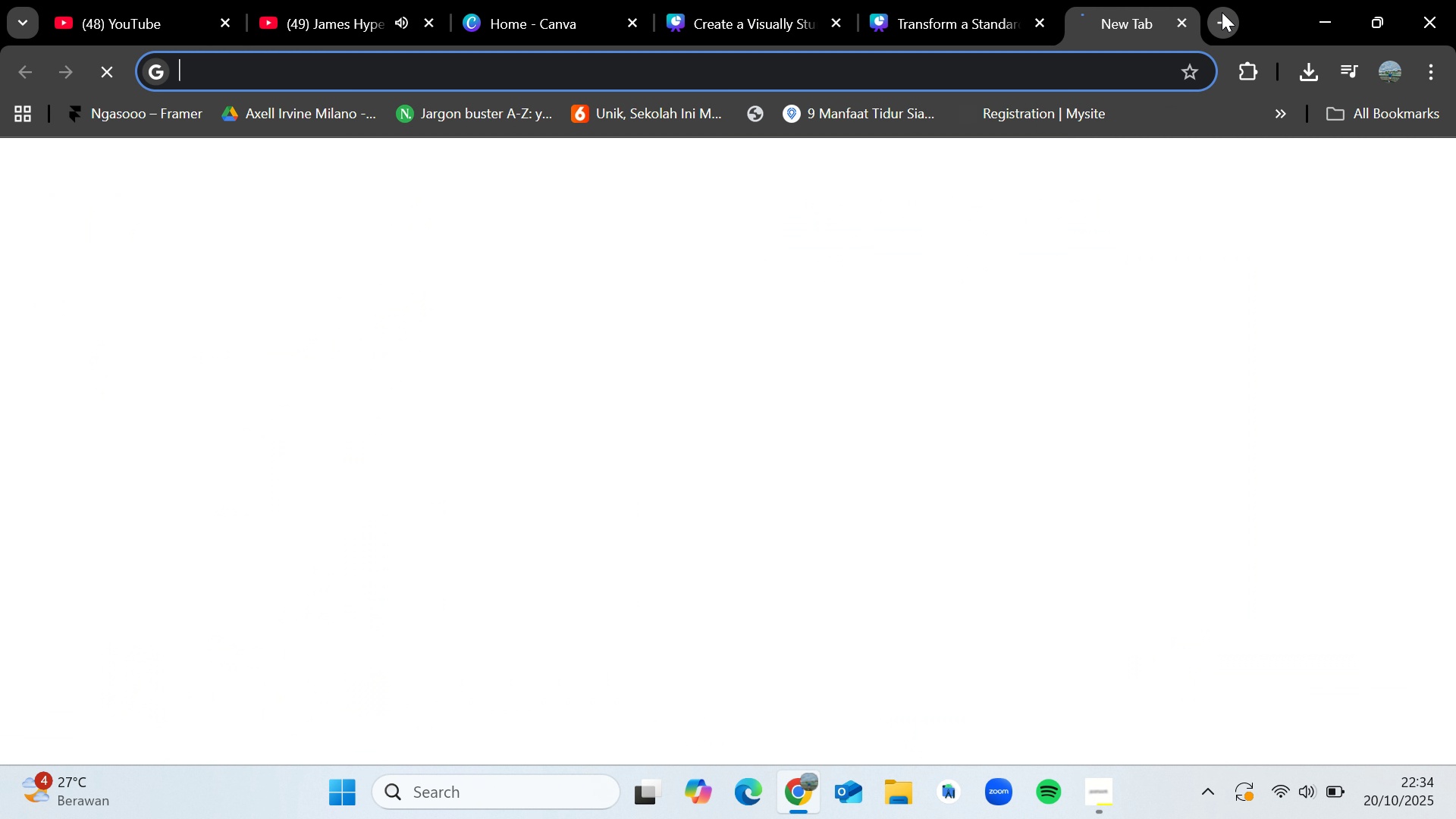 
key(Control+V)
 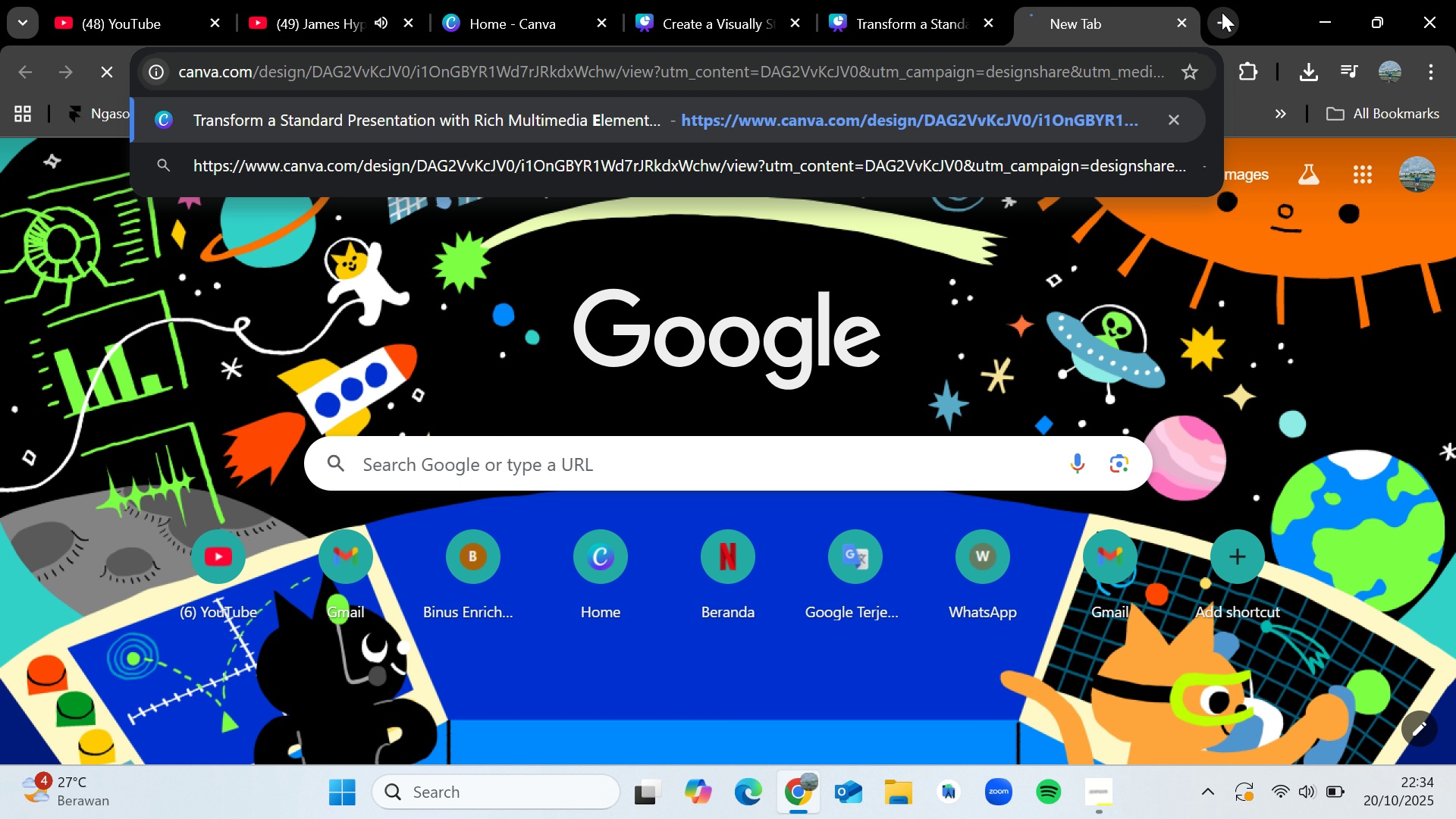 
key(Enter)
 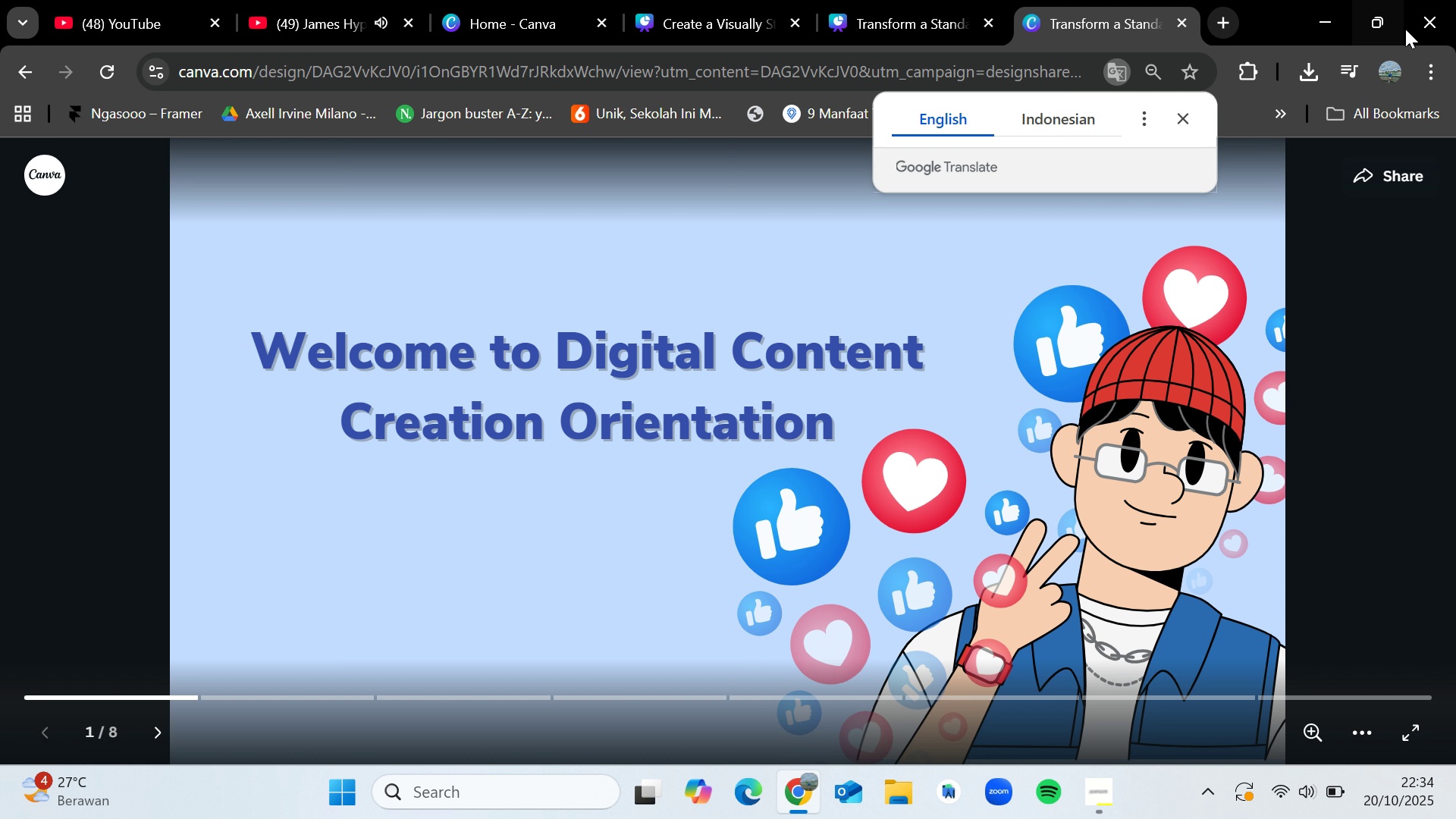 
left_click([1183, 121])
 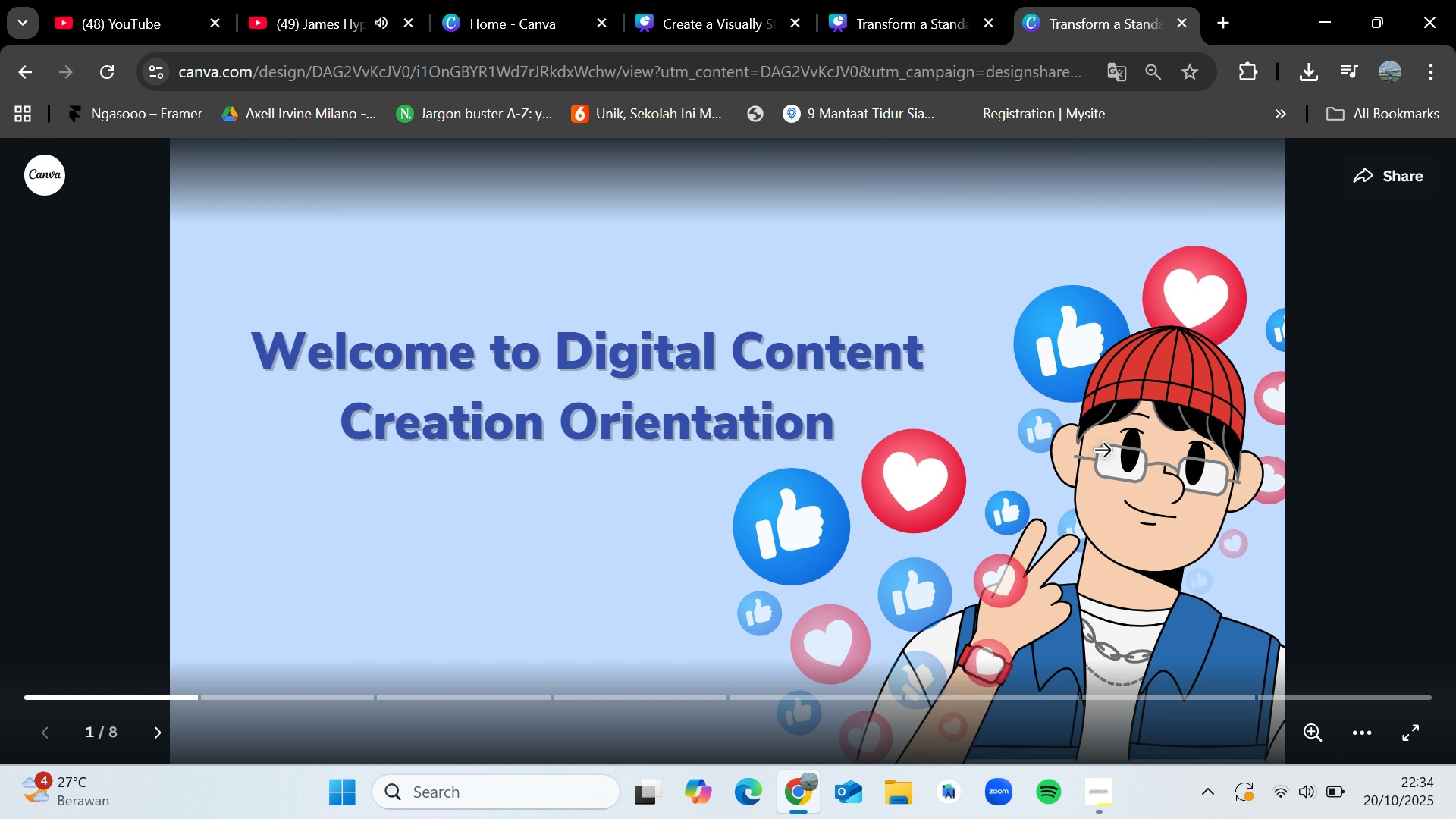 
key(ArrowRight)
 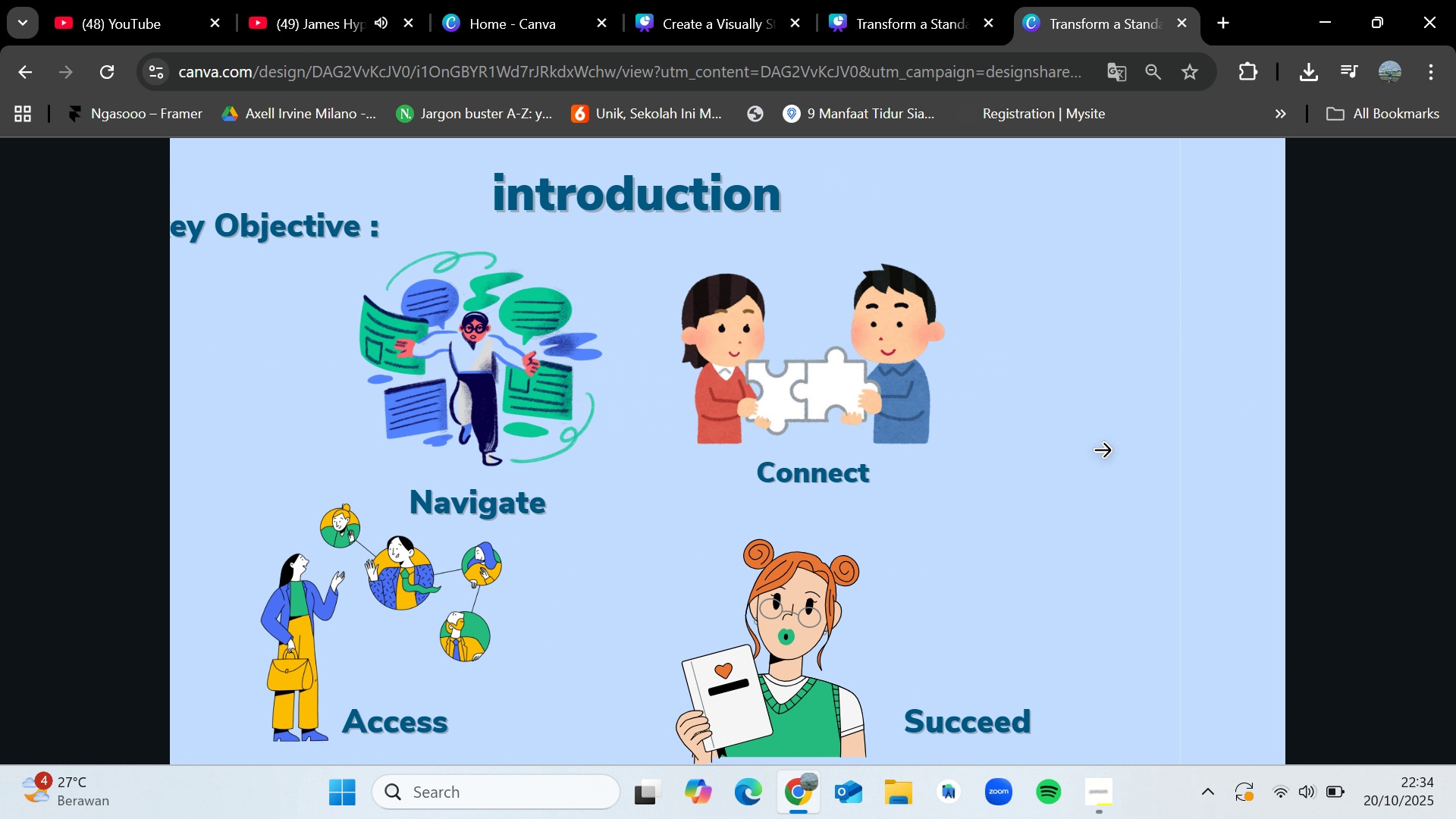 
key(ArrowRight)
 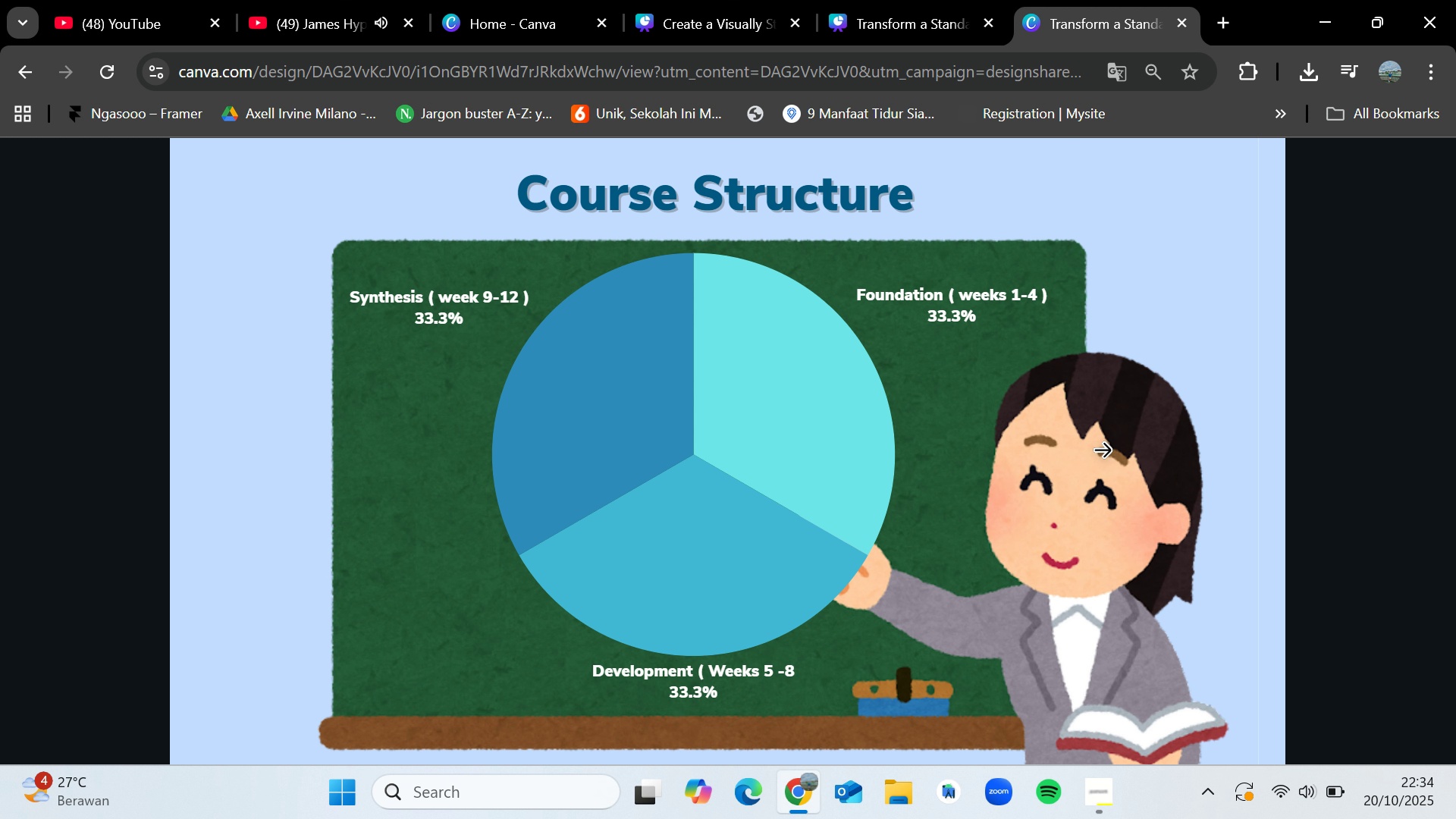 
key(ArrowRight)
 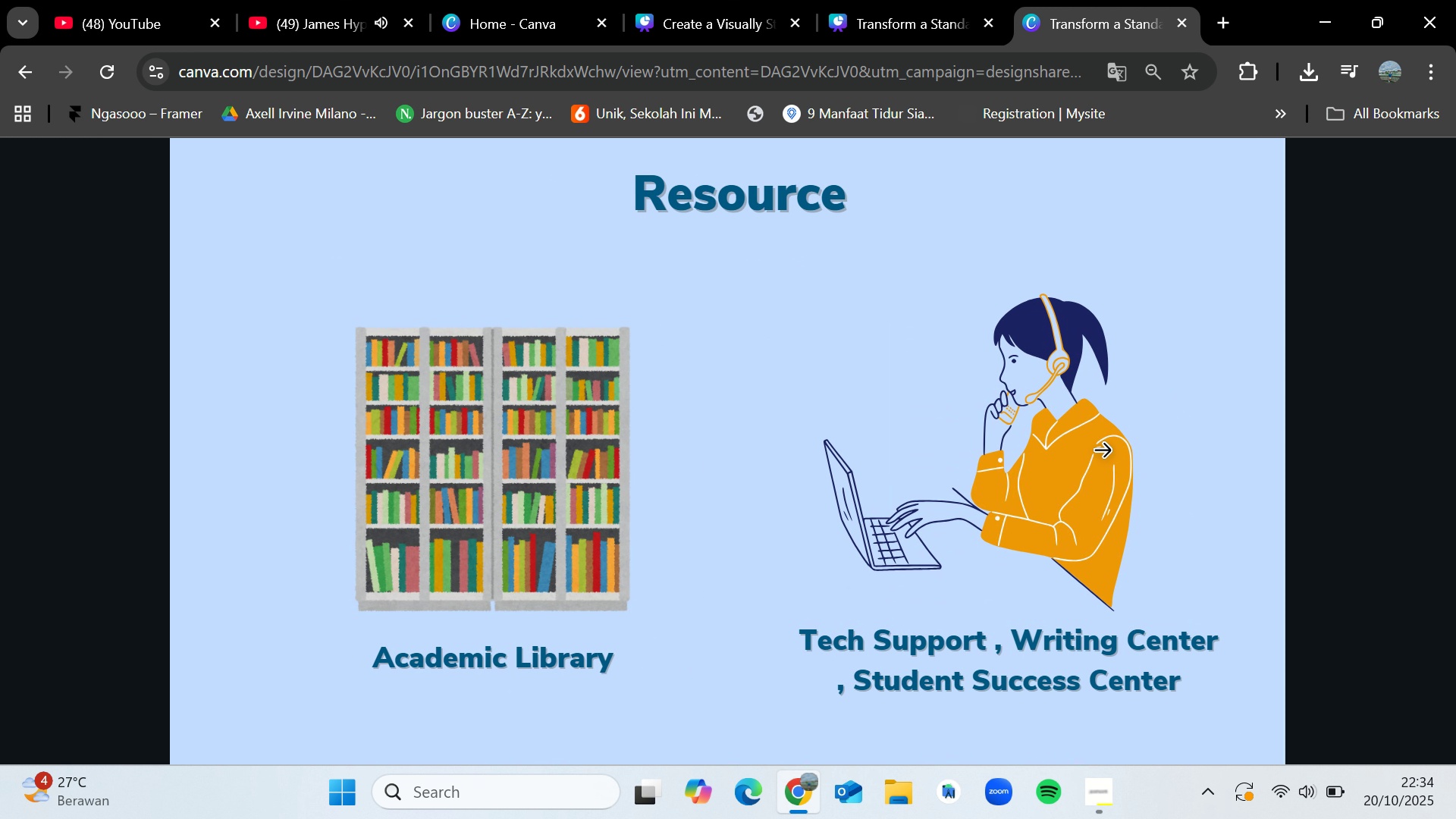 
key(ArrowRight)
 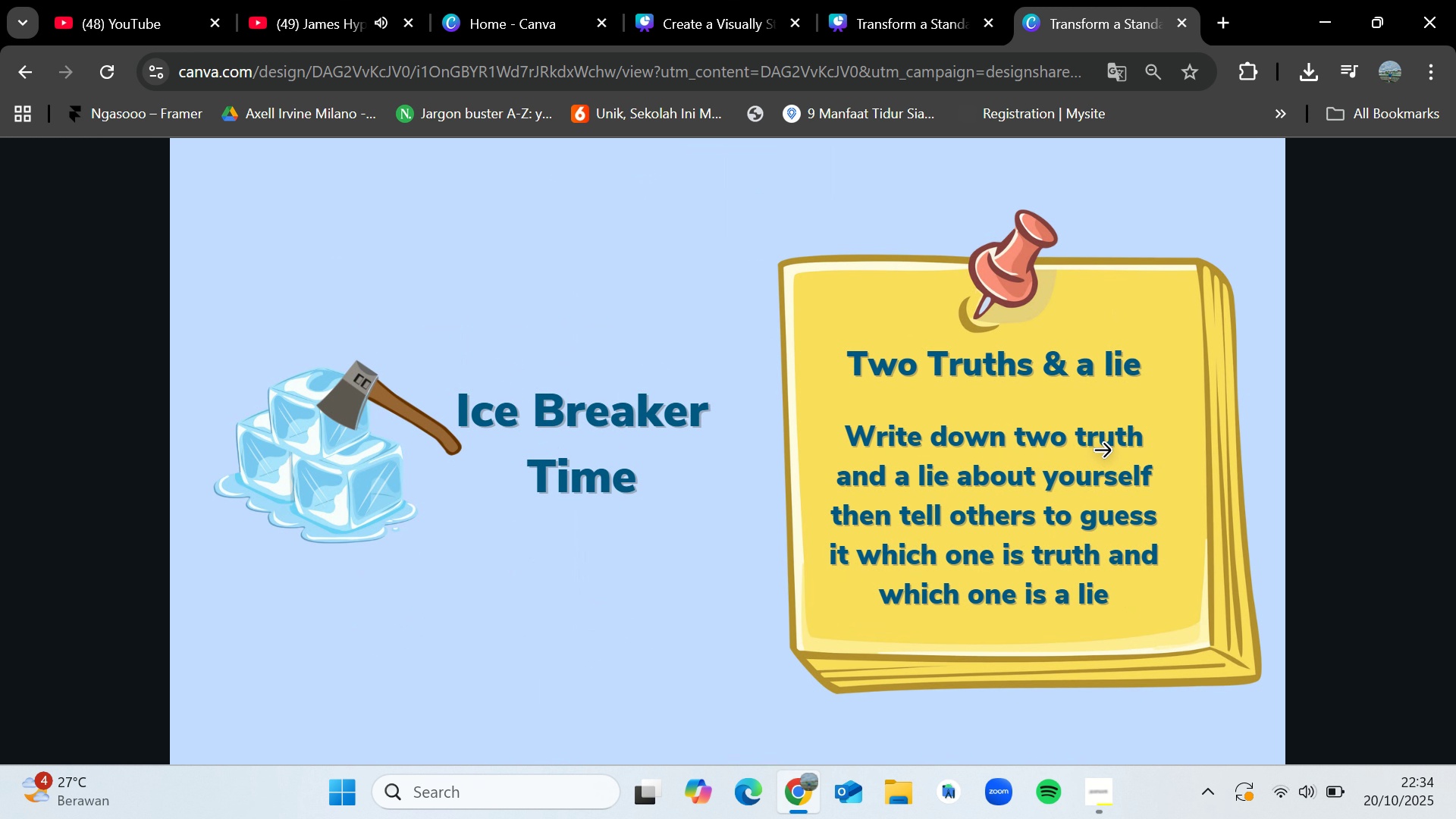 
key(ArrowRight)
 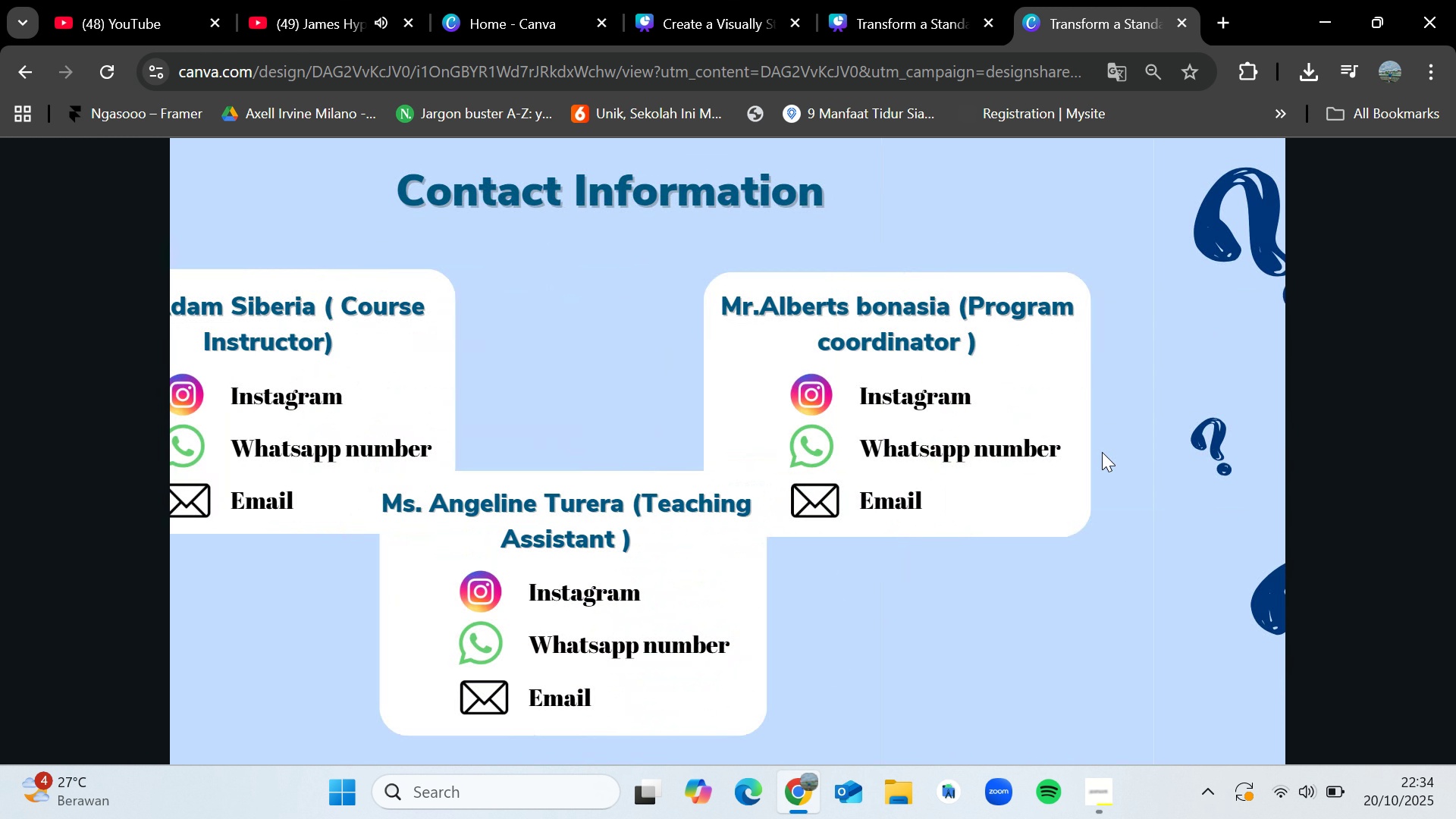 
key(ArrowRight)
 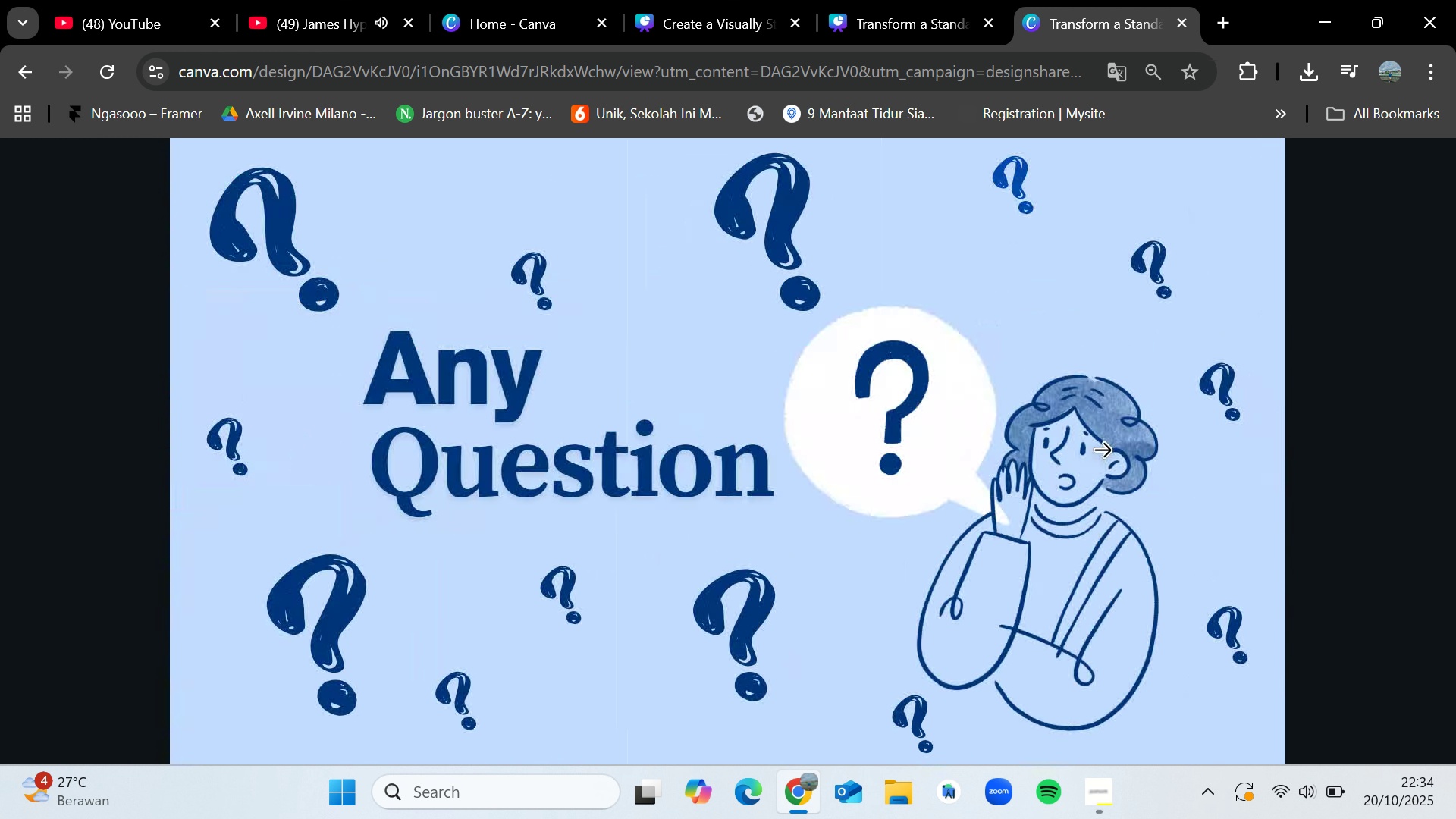 
key(ArrowRight)
 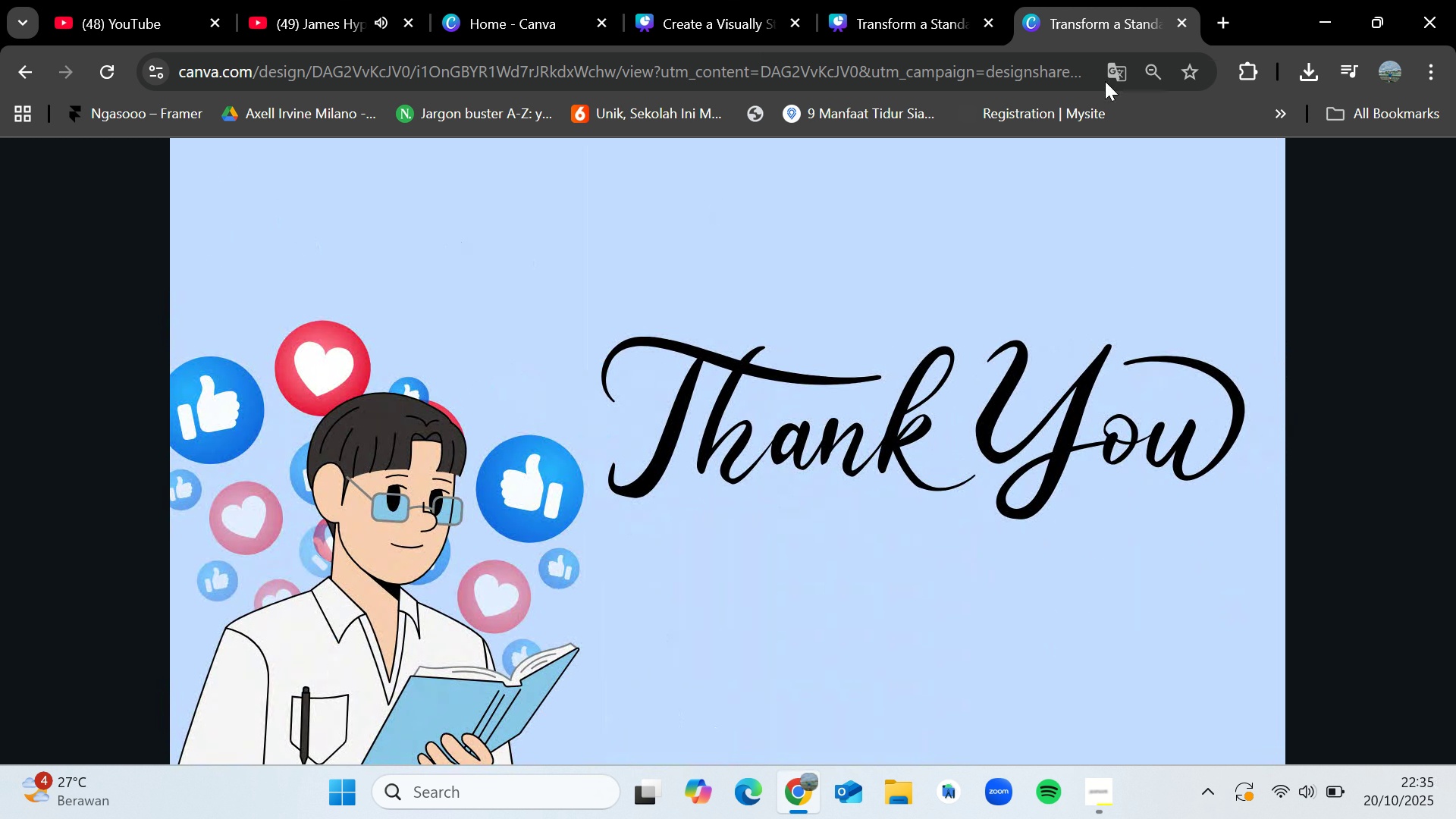 
wait(5.19)
 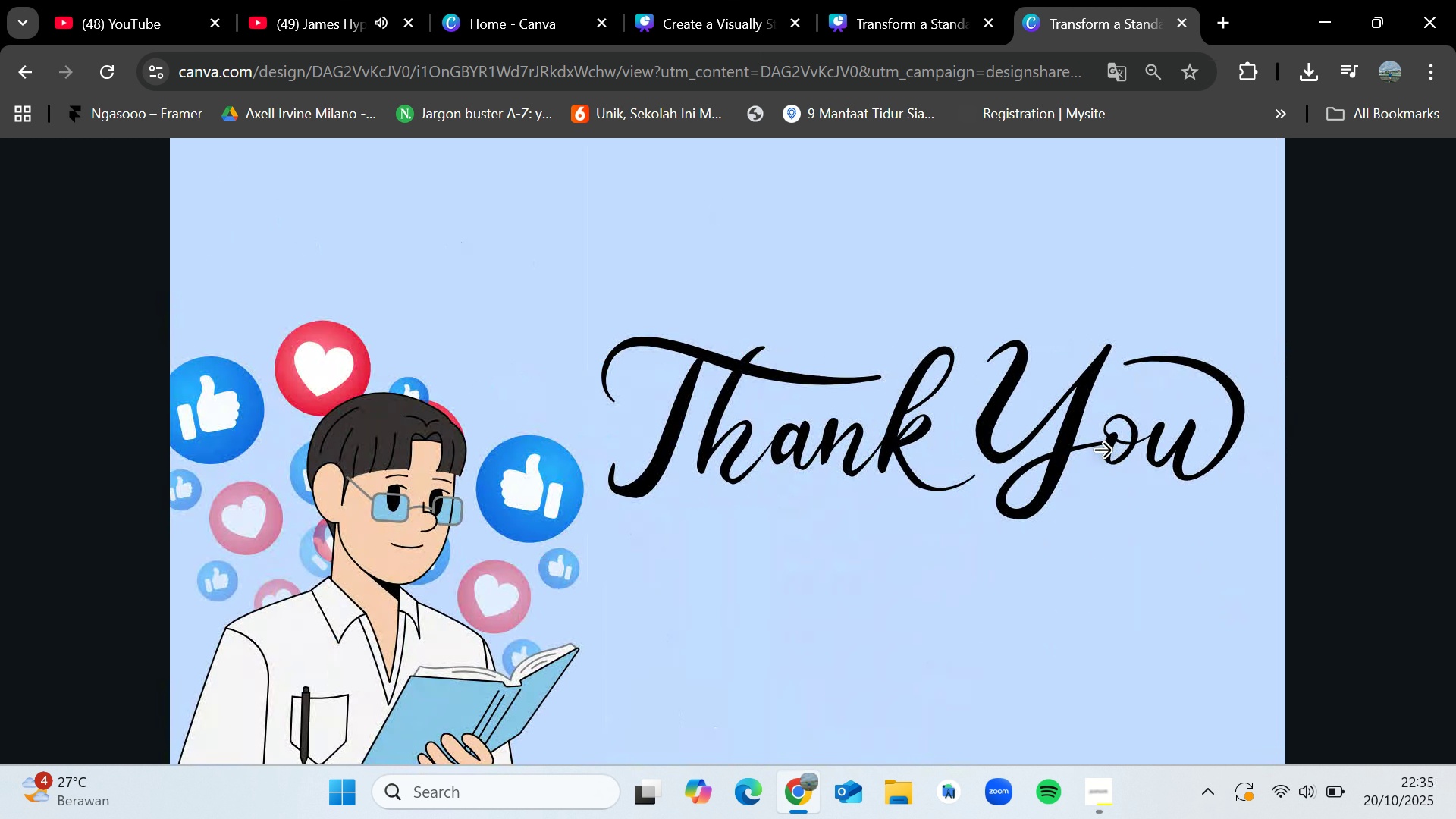 
key(Escape)
 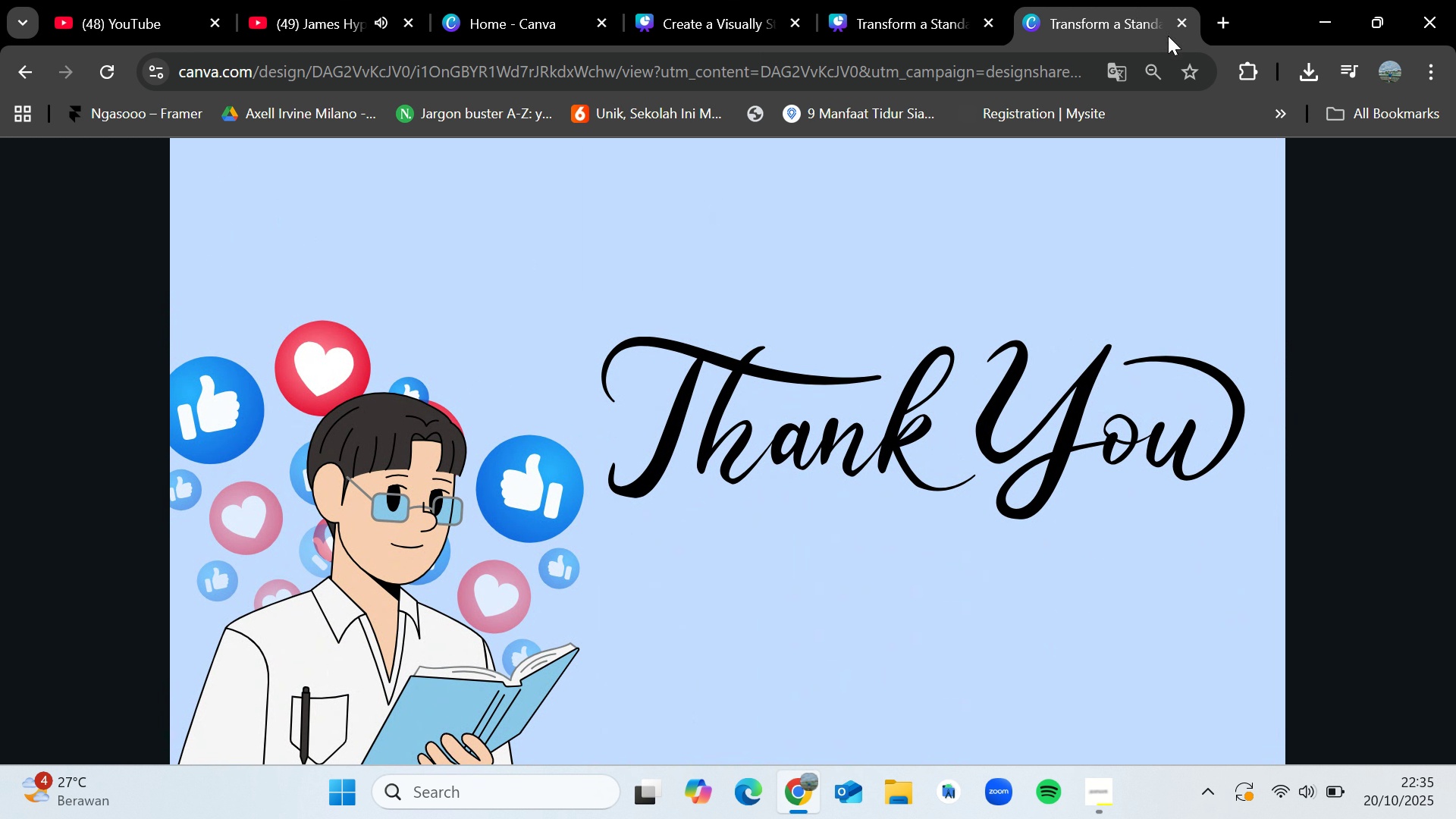 
left_click([1182, 17])
 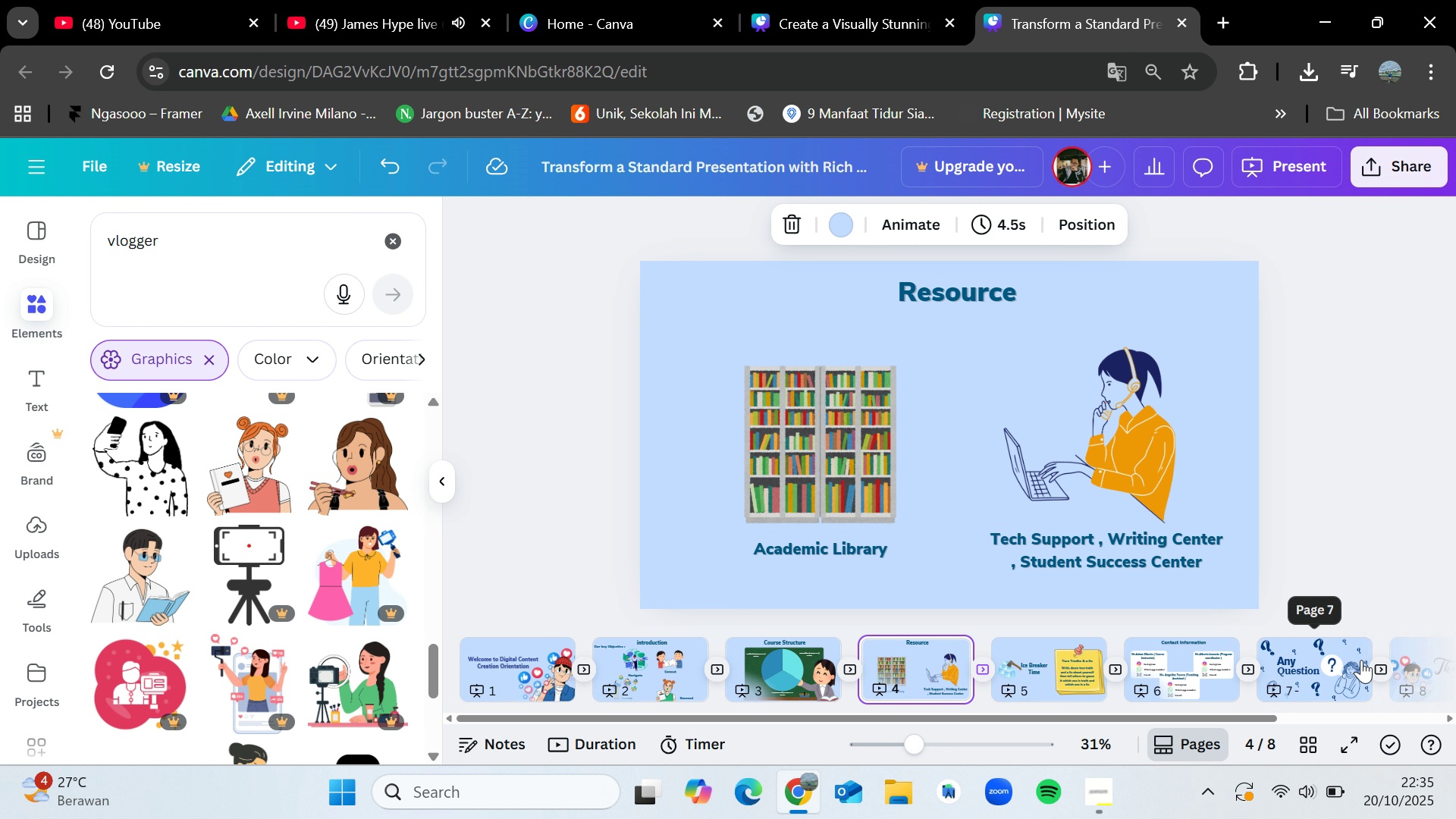 
left_click([1405, 645])
 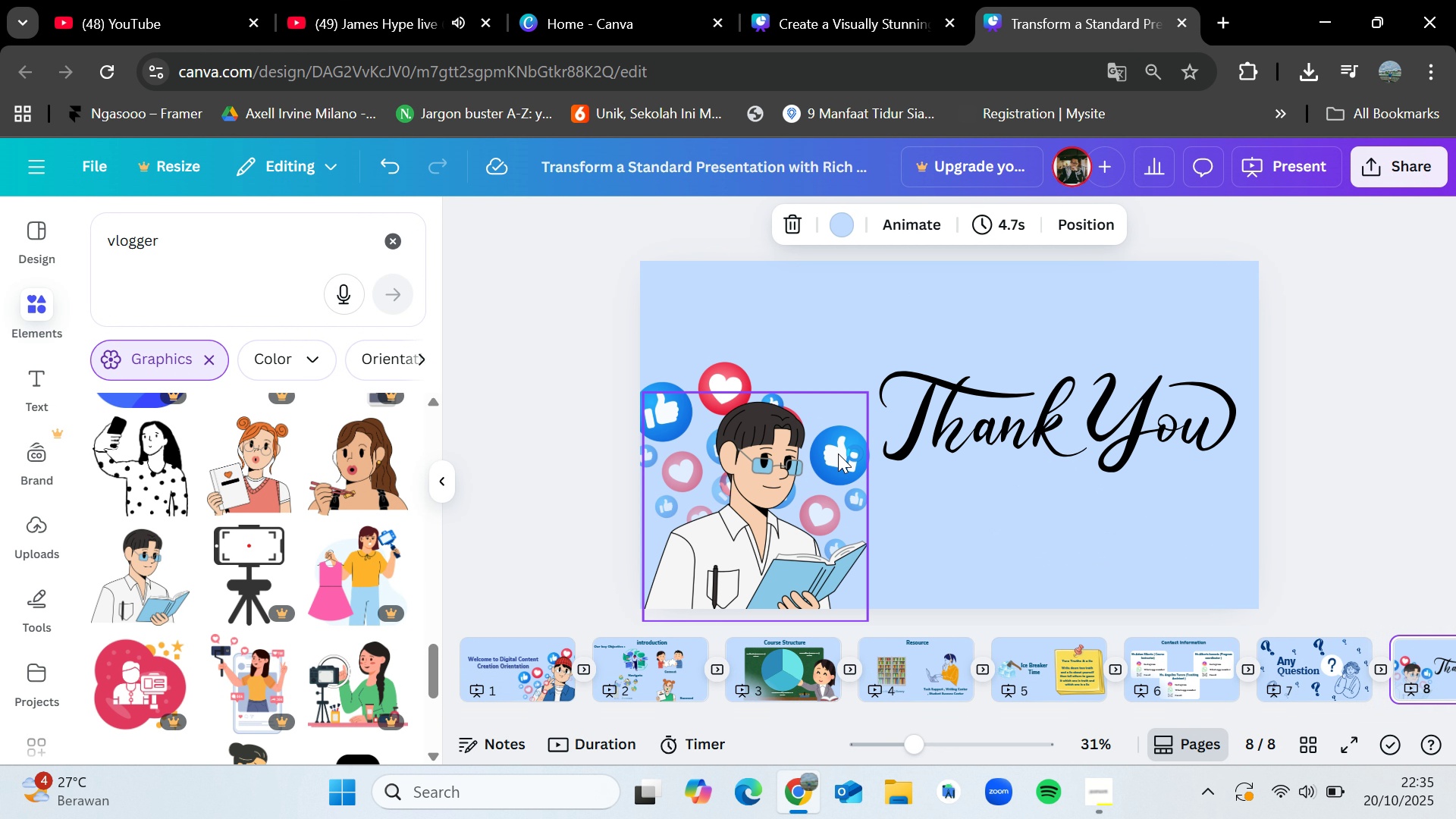 
left_click([834, 453])
 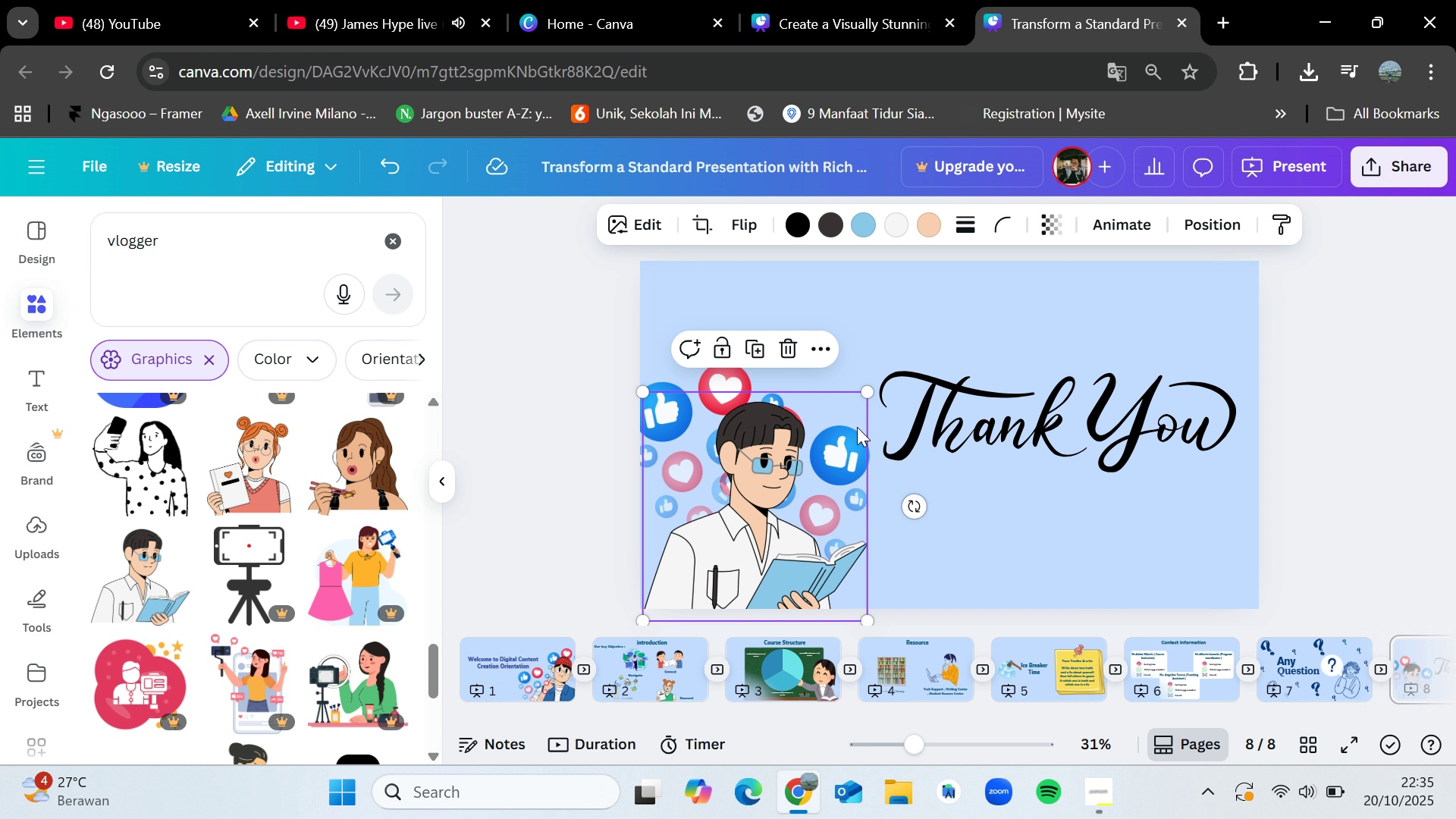 
left_click([868, 450])
 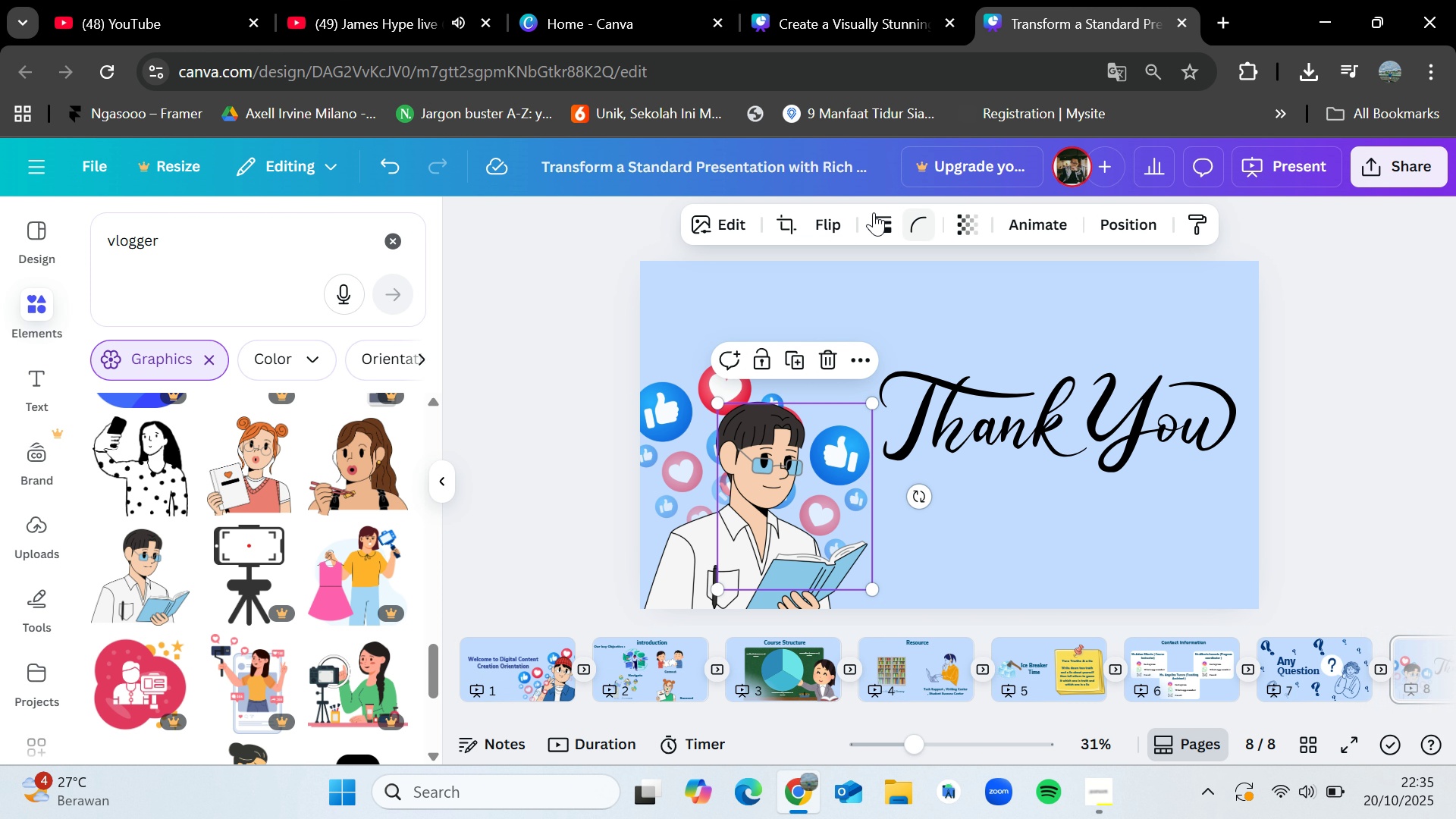 
left_click([817, 220])
 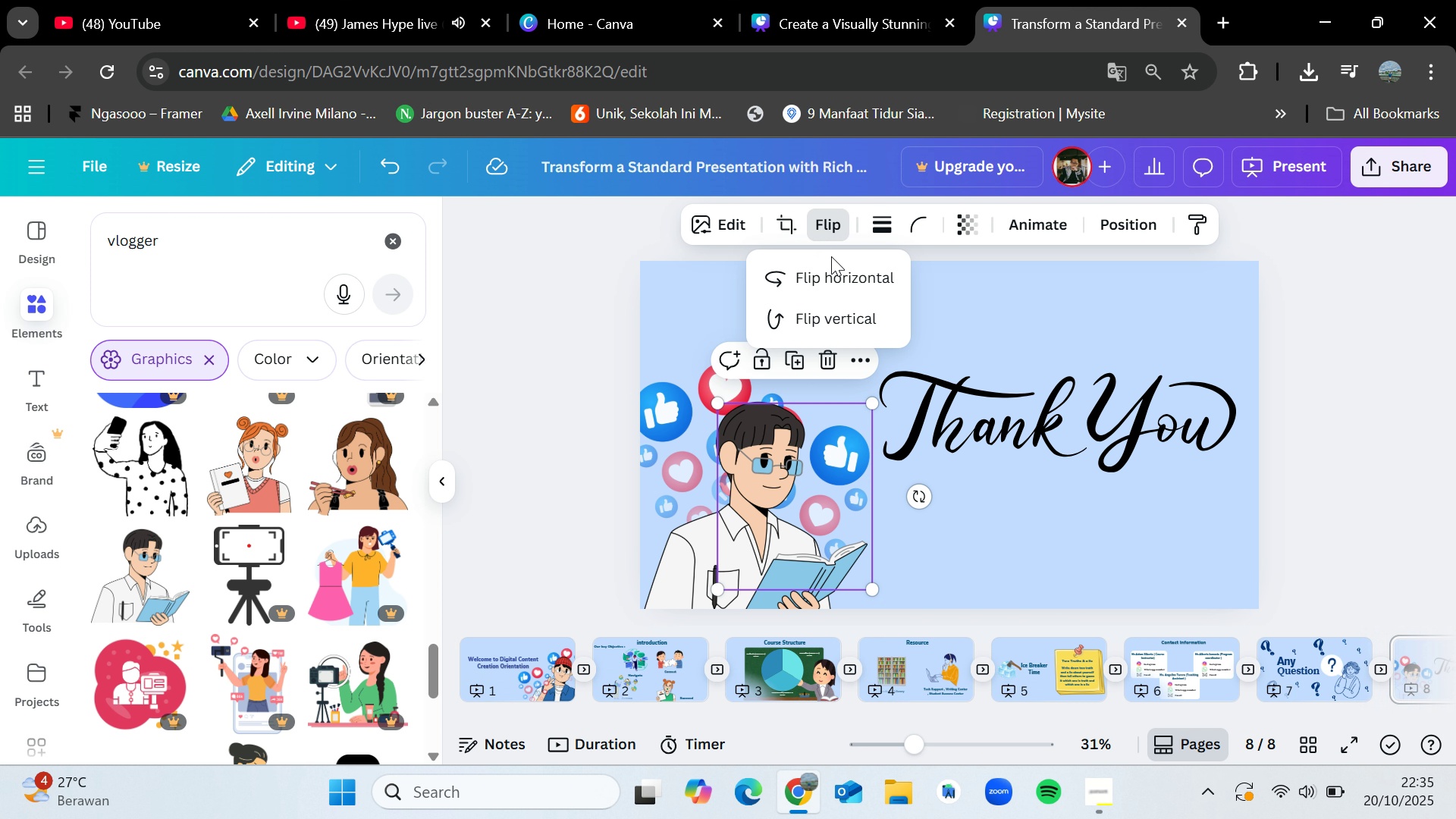 
double_click([831, 256])
 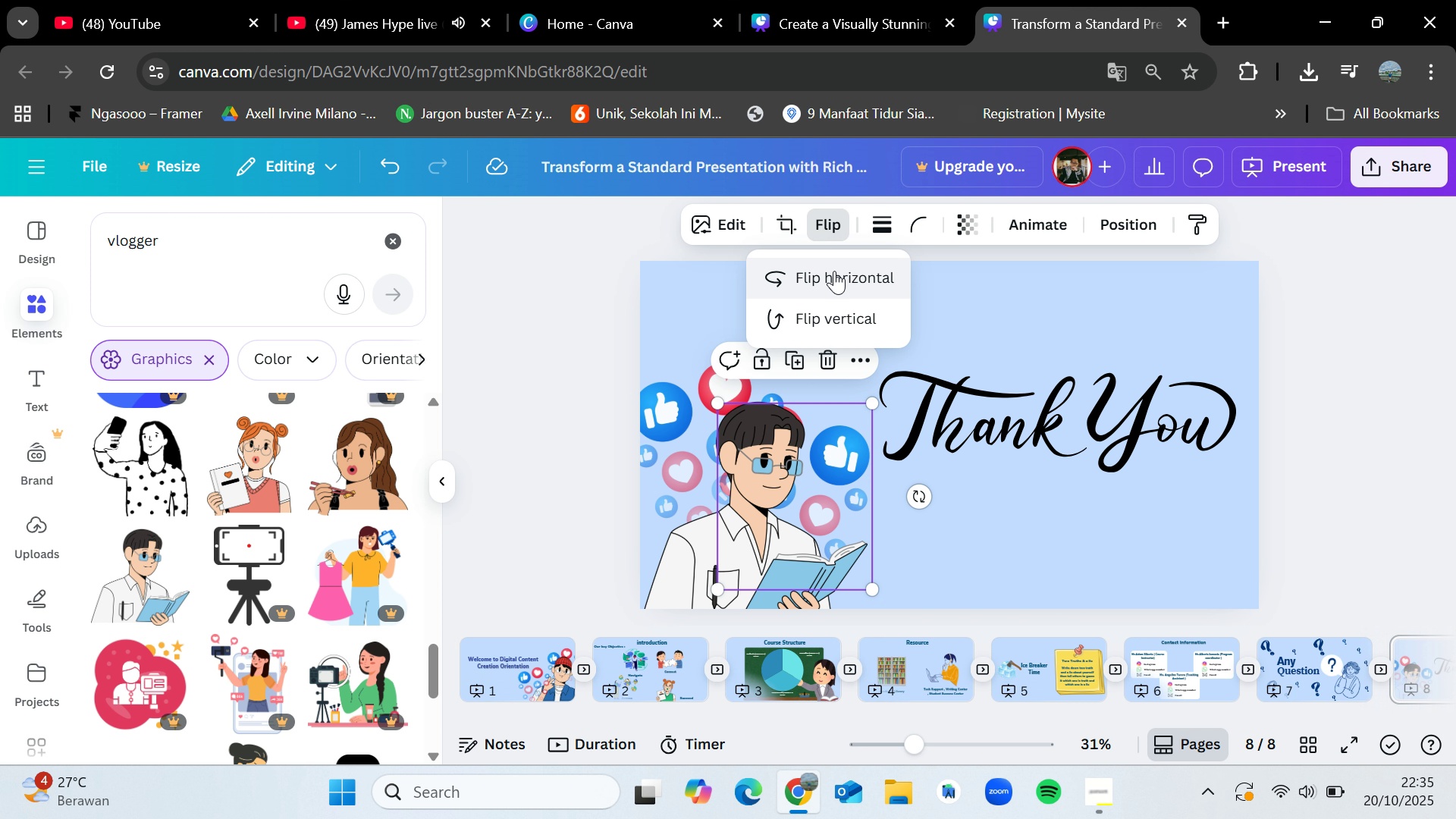 
left_click([834, 272])
 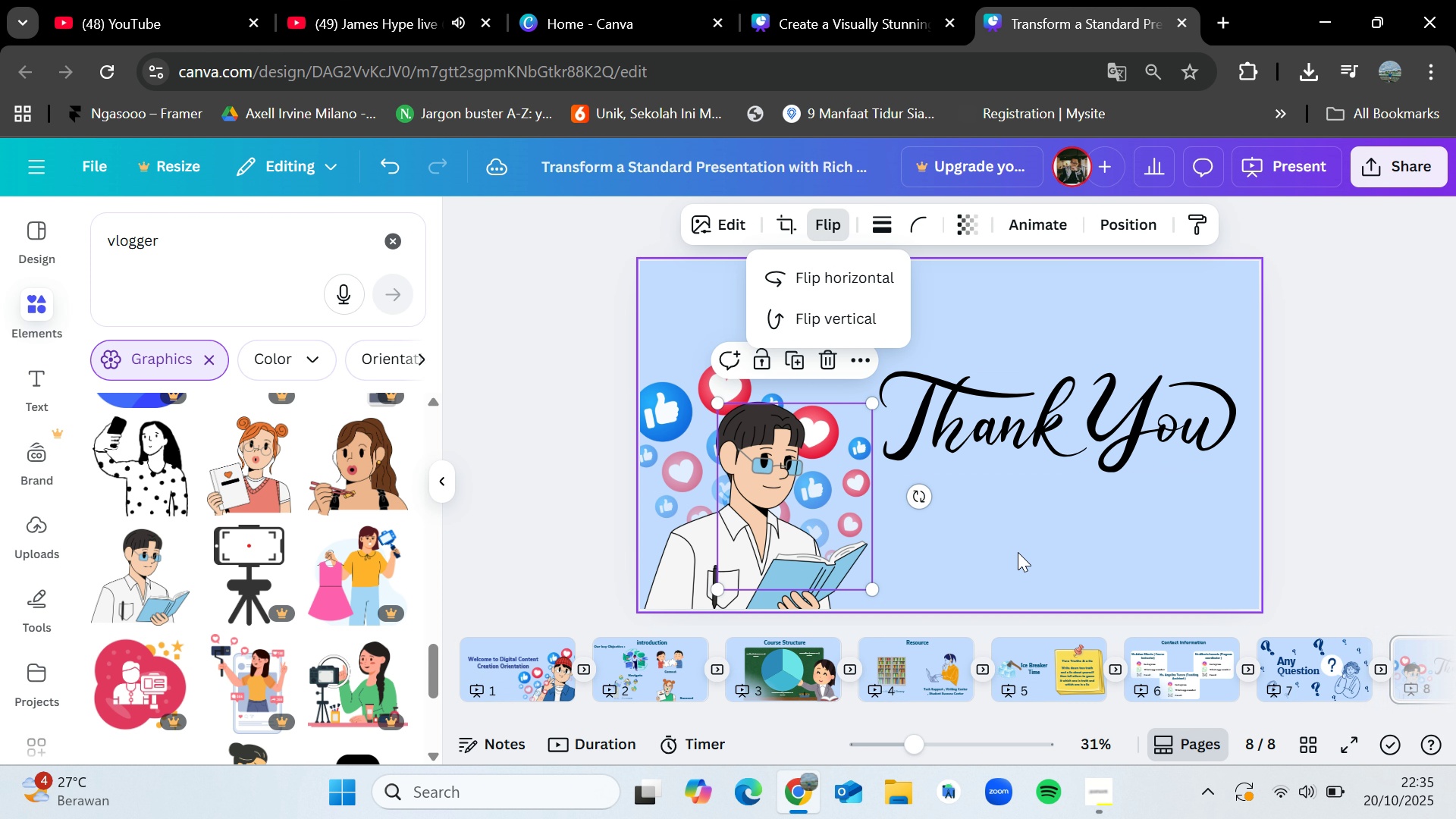 
left_click([1018, 552])